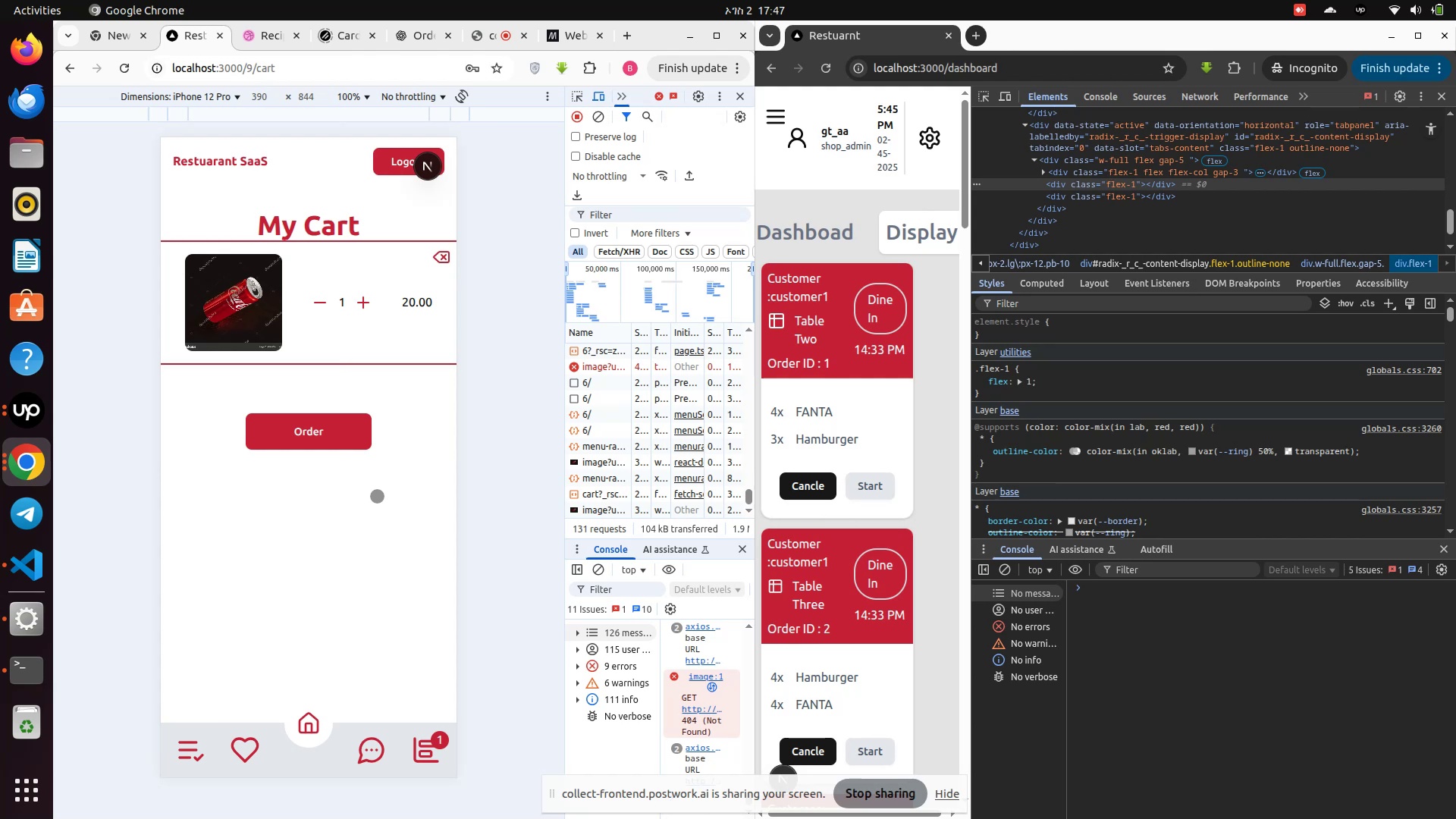 
mouse_move([316, 461])
 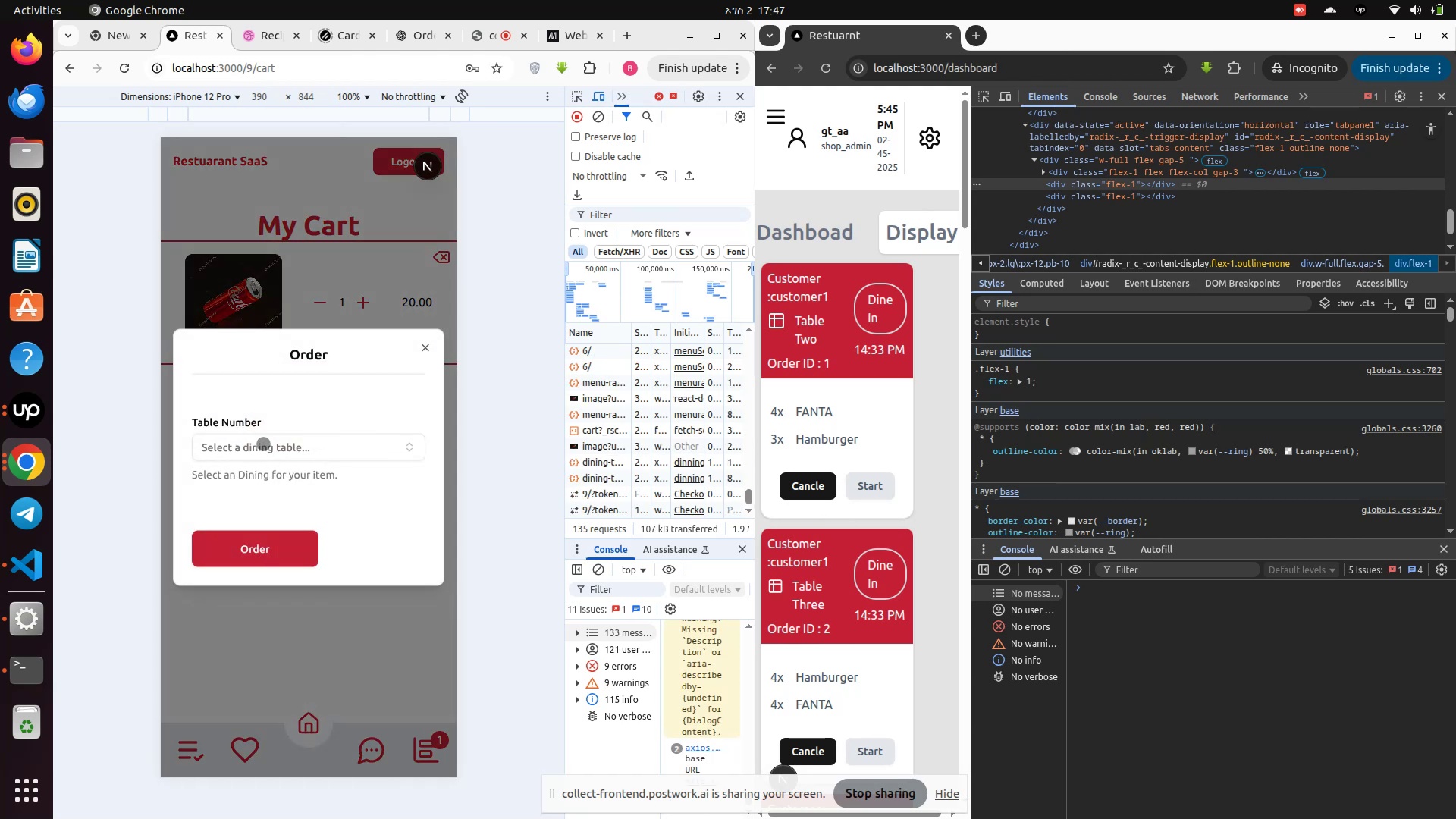 
left_click([263, 444])
 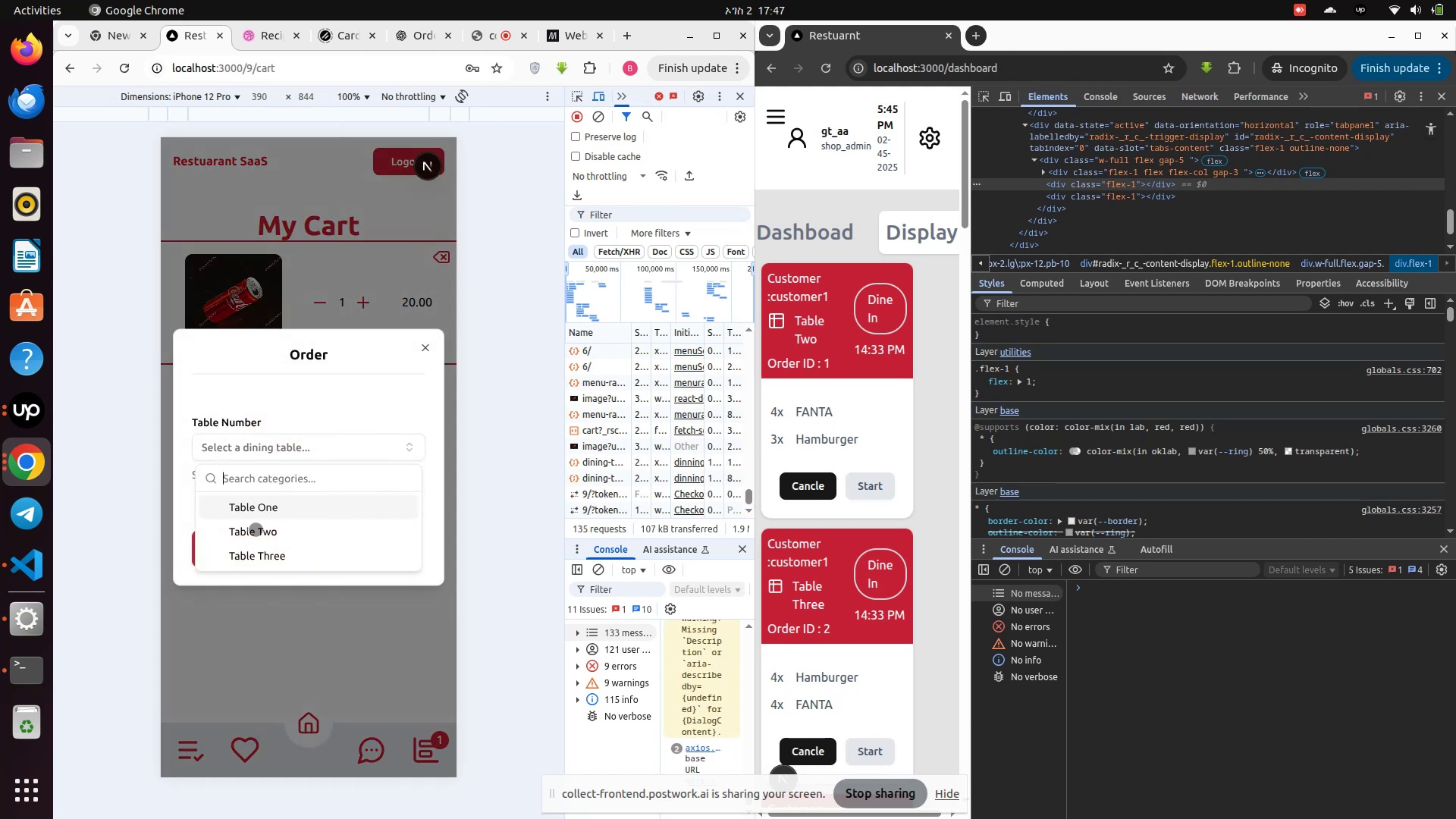 
left_click([256, 532])
 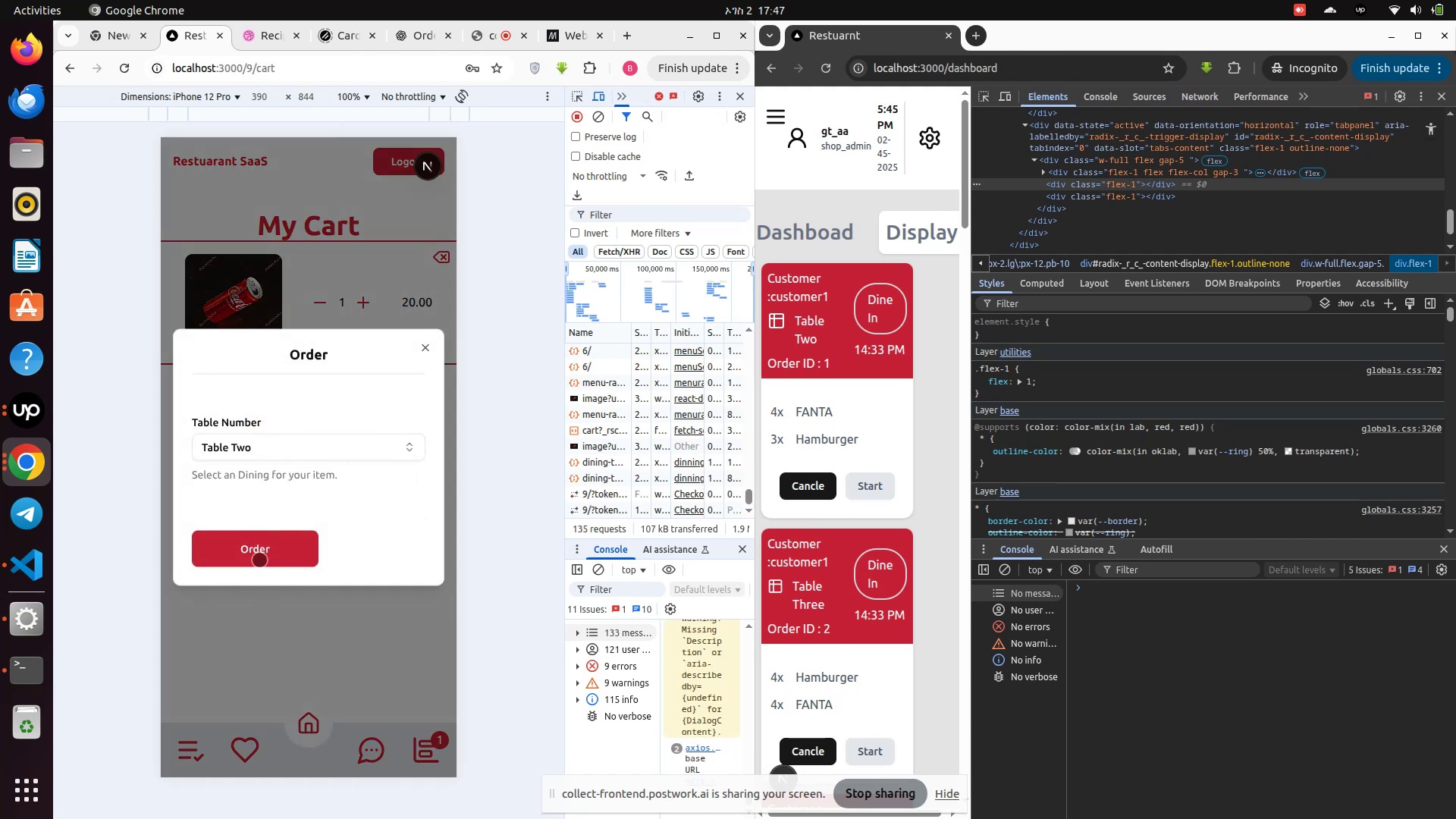 
left_click([259, 560])
 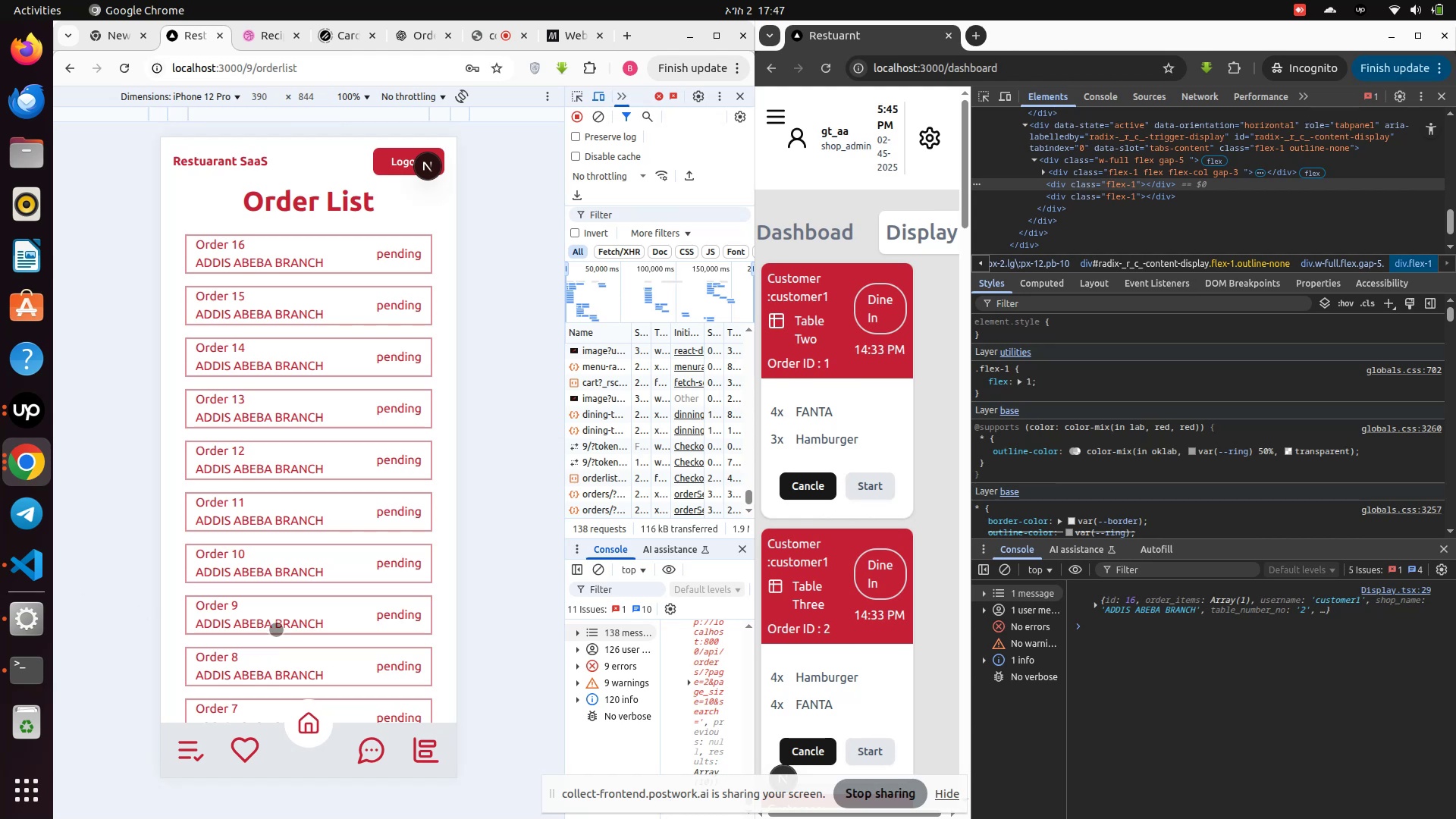 
wait(28.58)
 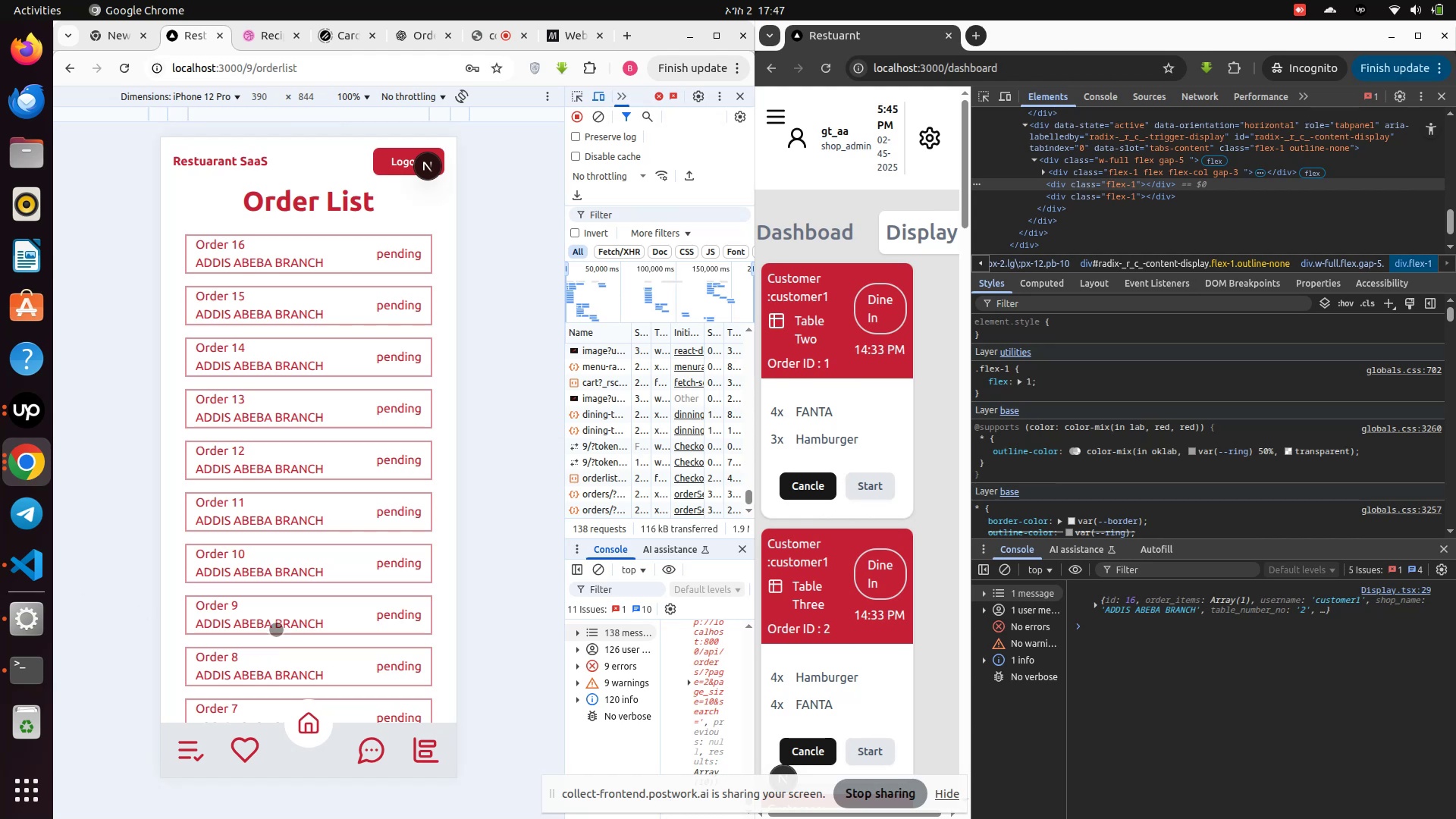 
left_click([125, 276])
 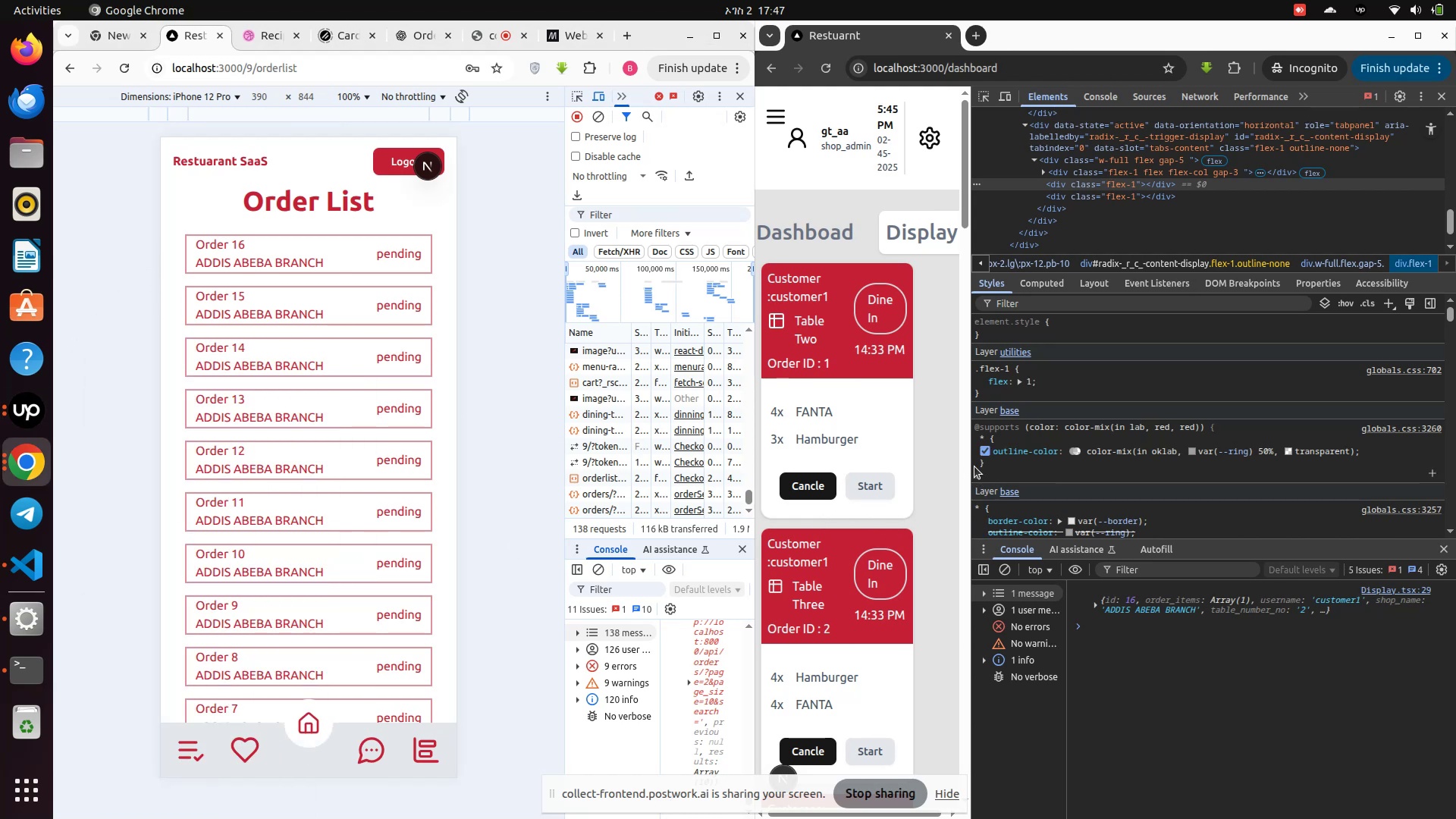 
left_click_drag(start_coordinate=[972, 466], to_coordinate=[1257, 463])
 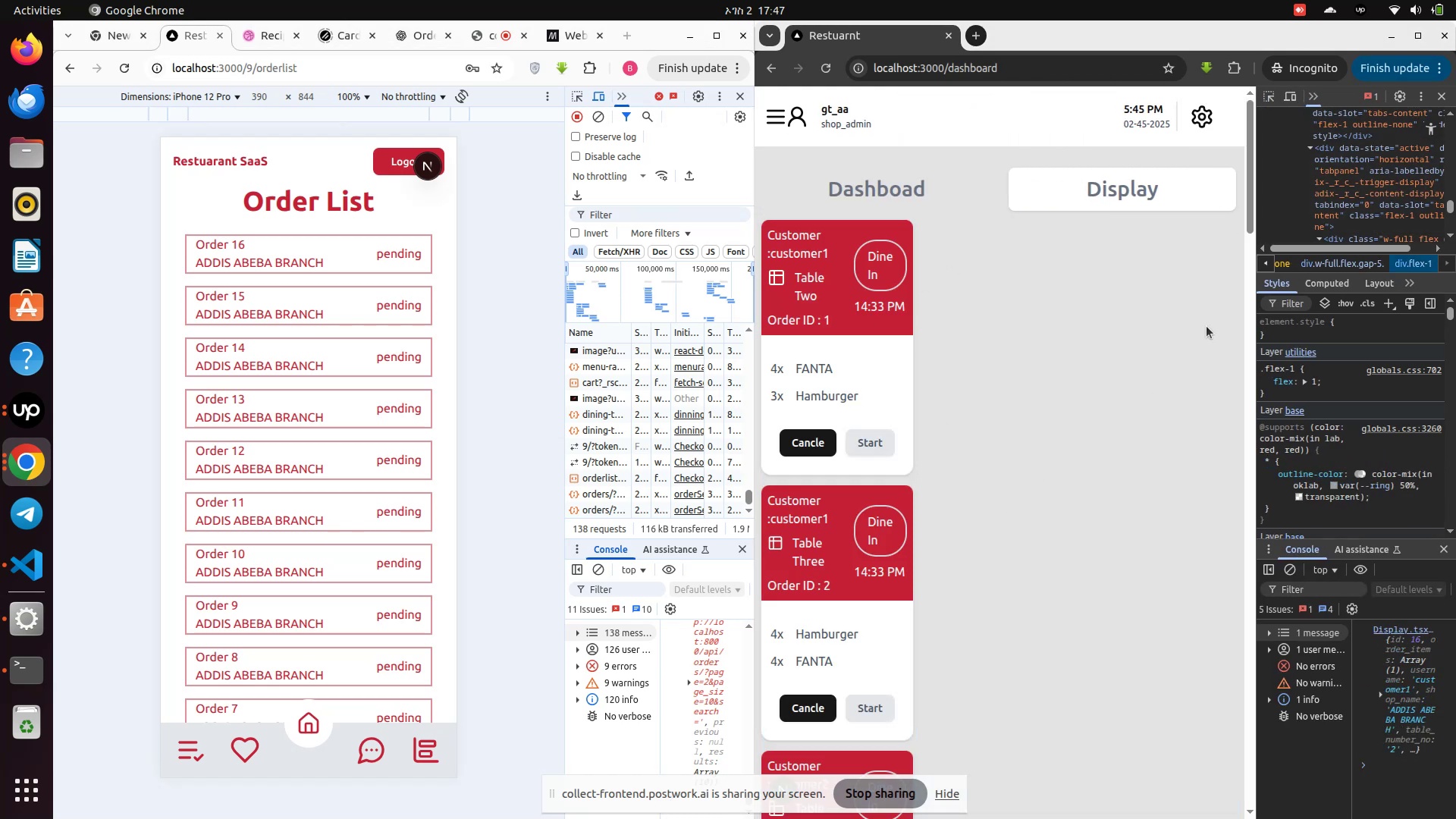 
wait(6.4)
 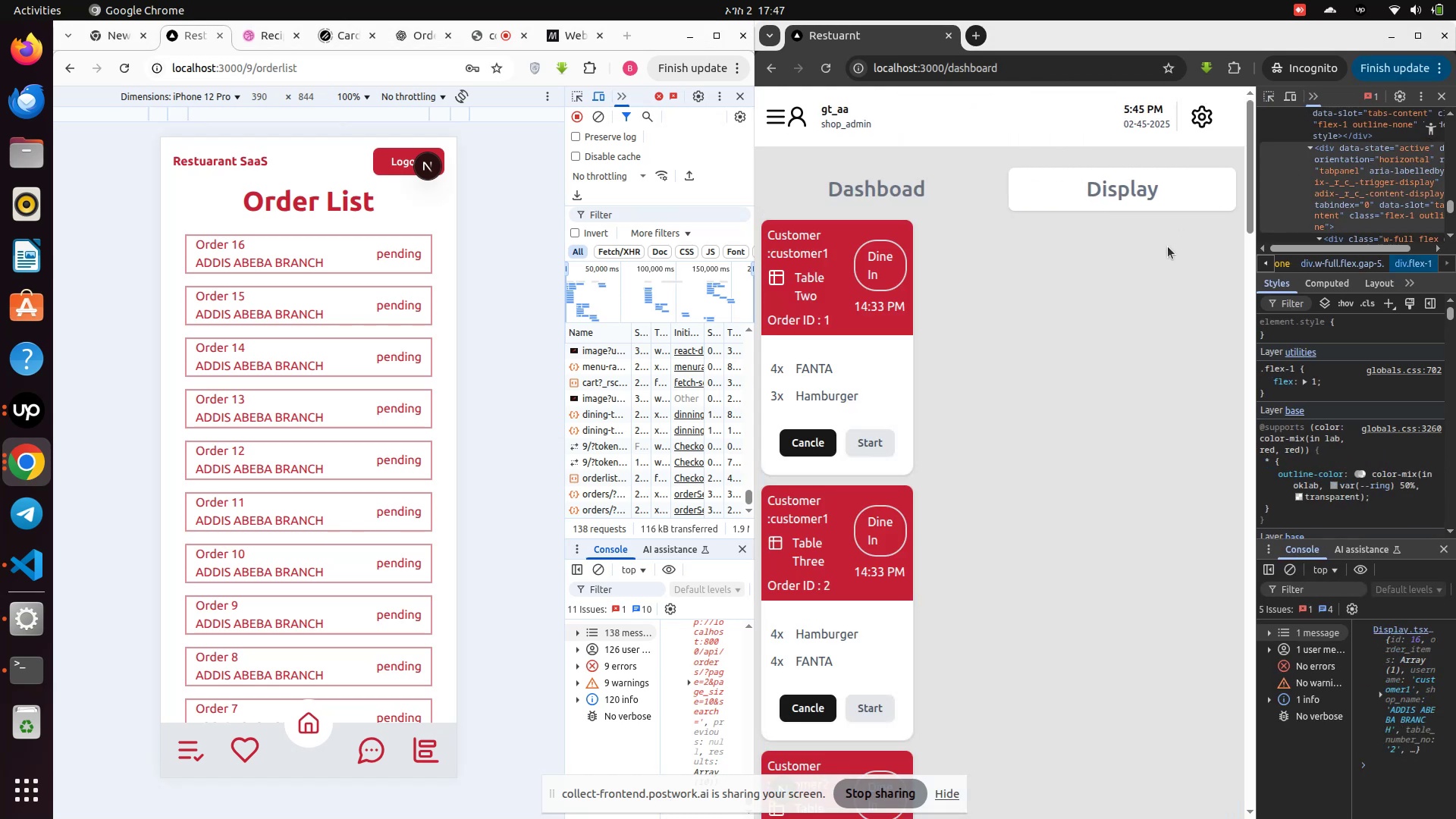 
left_click([1441, 97])
 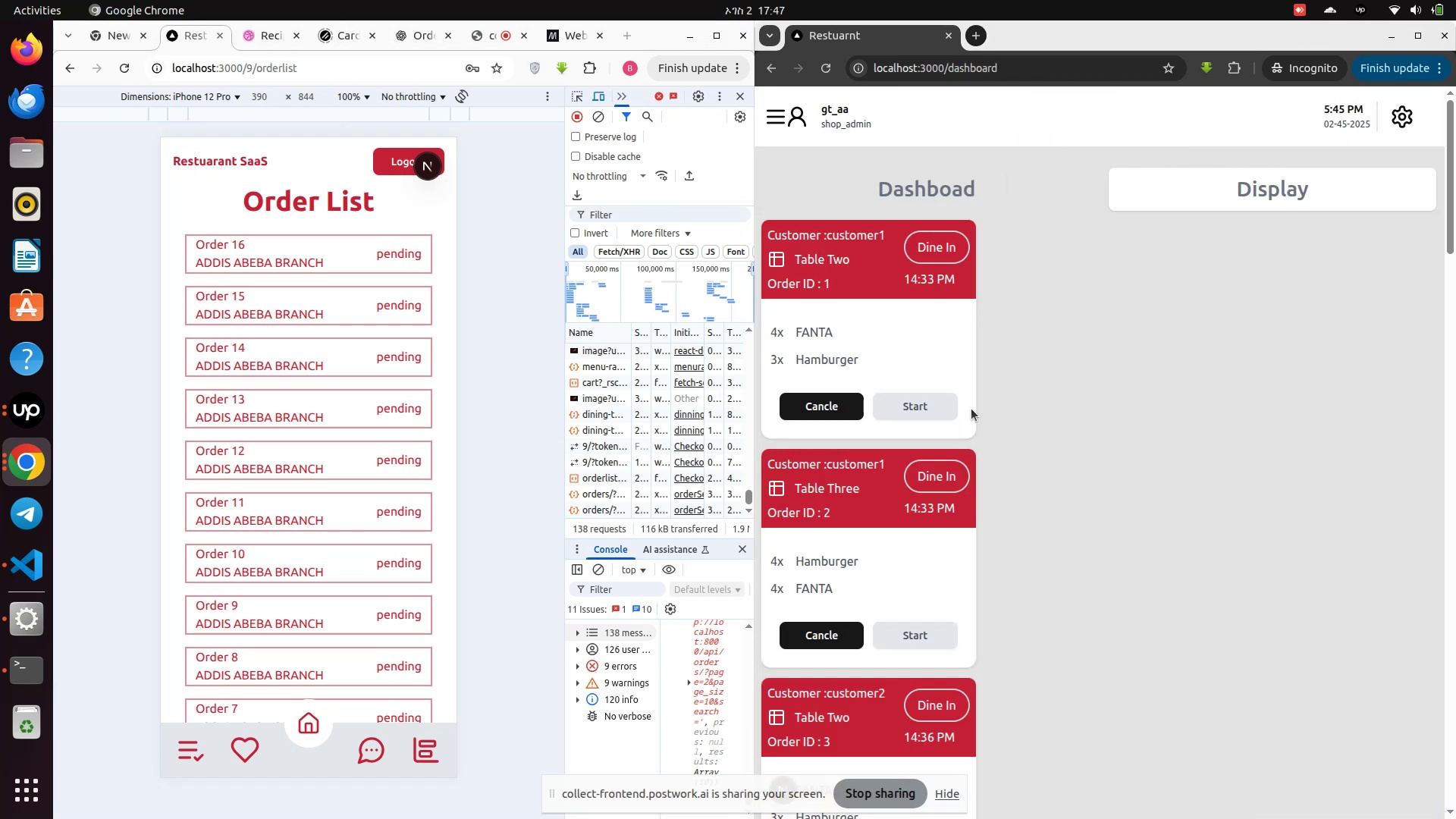 
scroll: coordinate [1293, 539], scroll_direction: down, amount: 46.0
 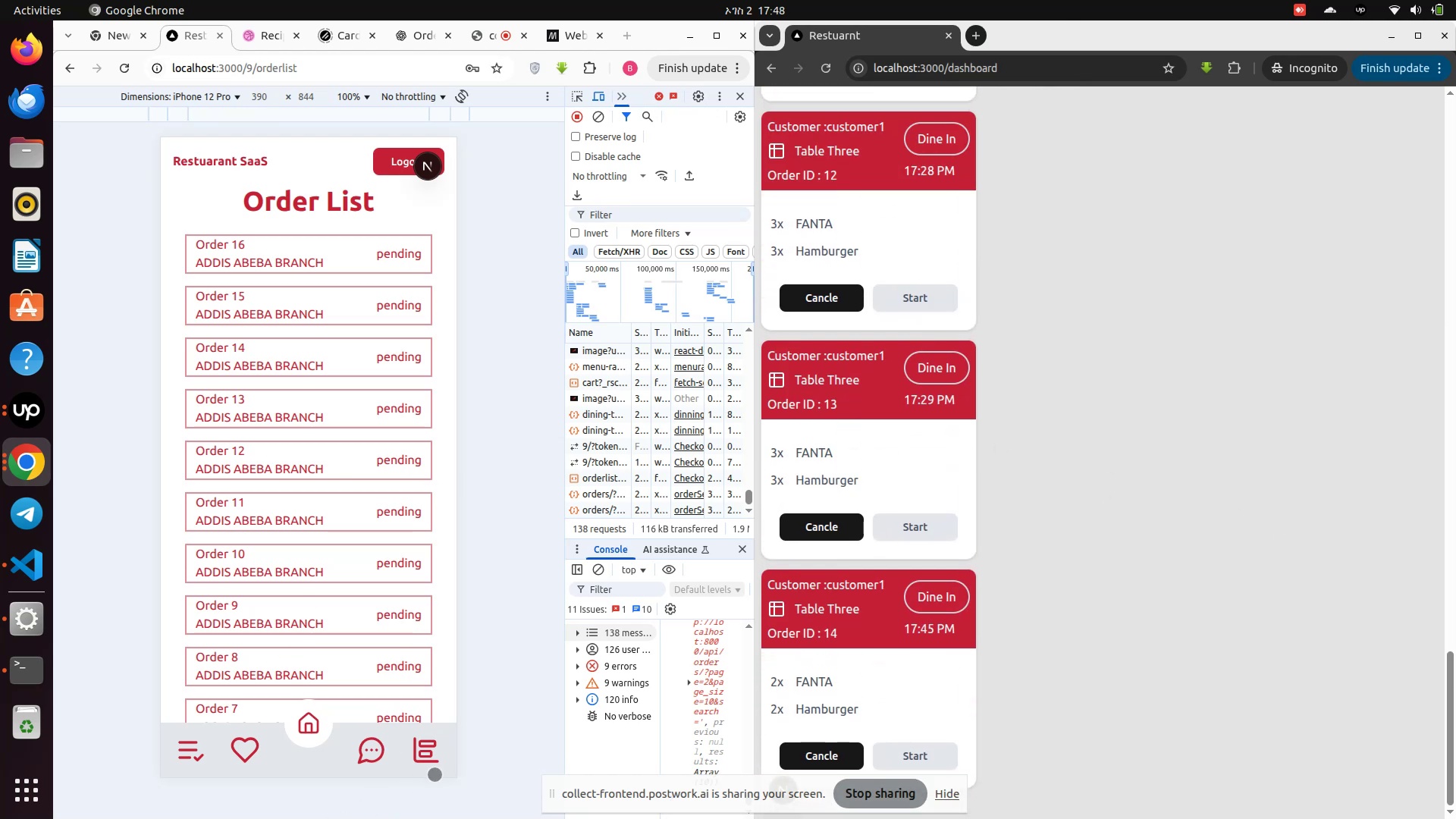 
left_click([421, 754])
 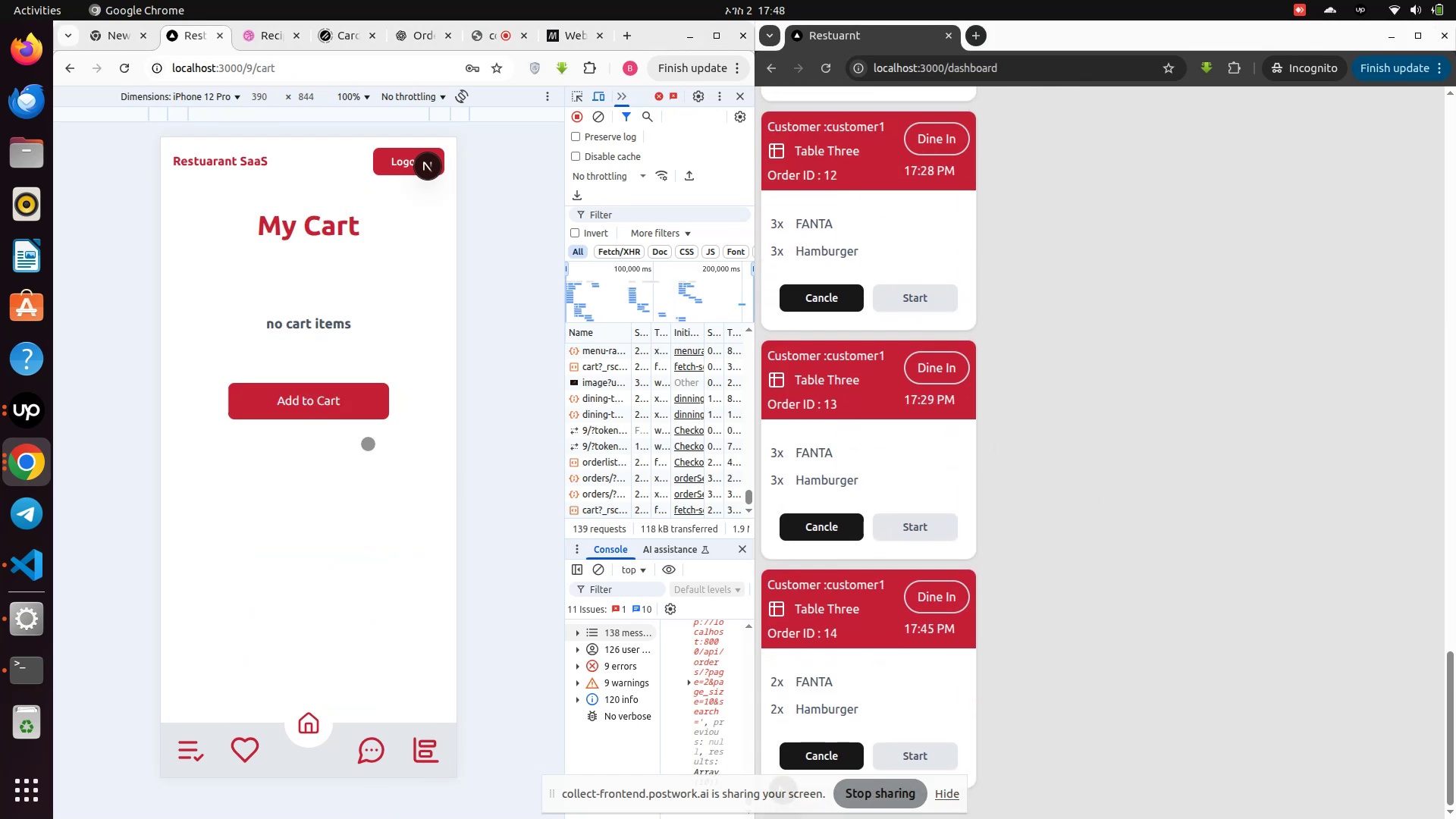 
left_click([347, 402])
 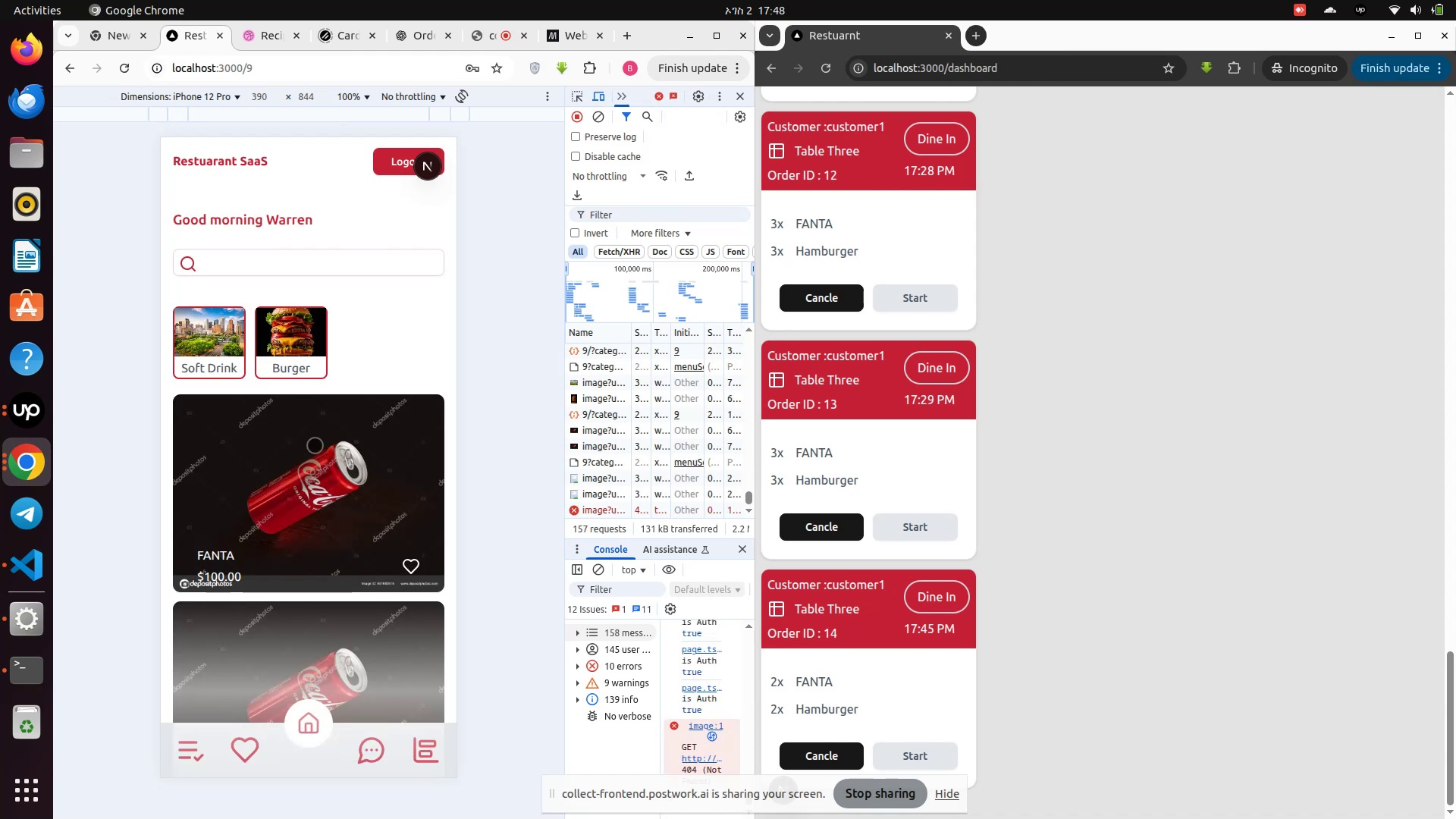 
left_click([285, 353])
 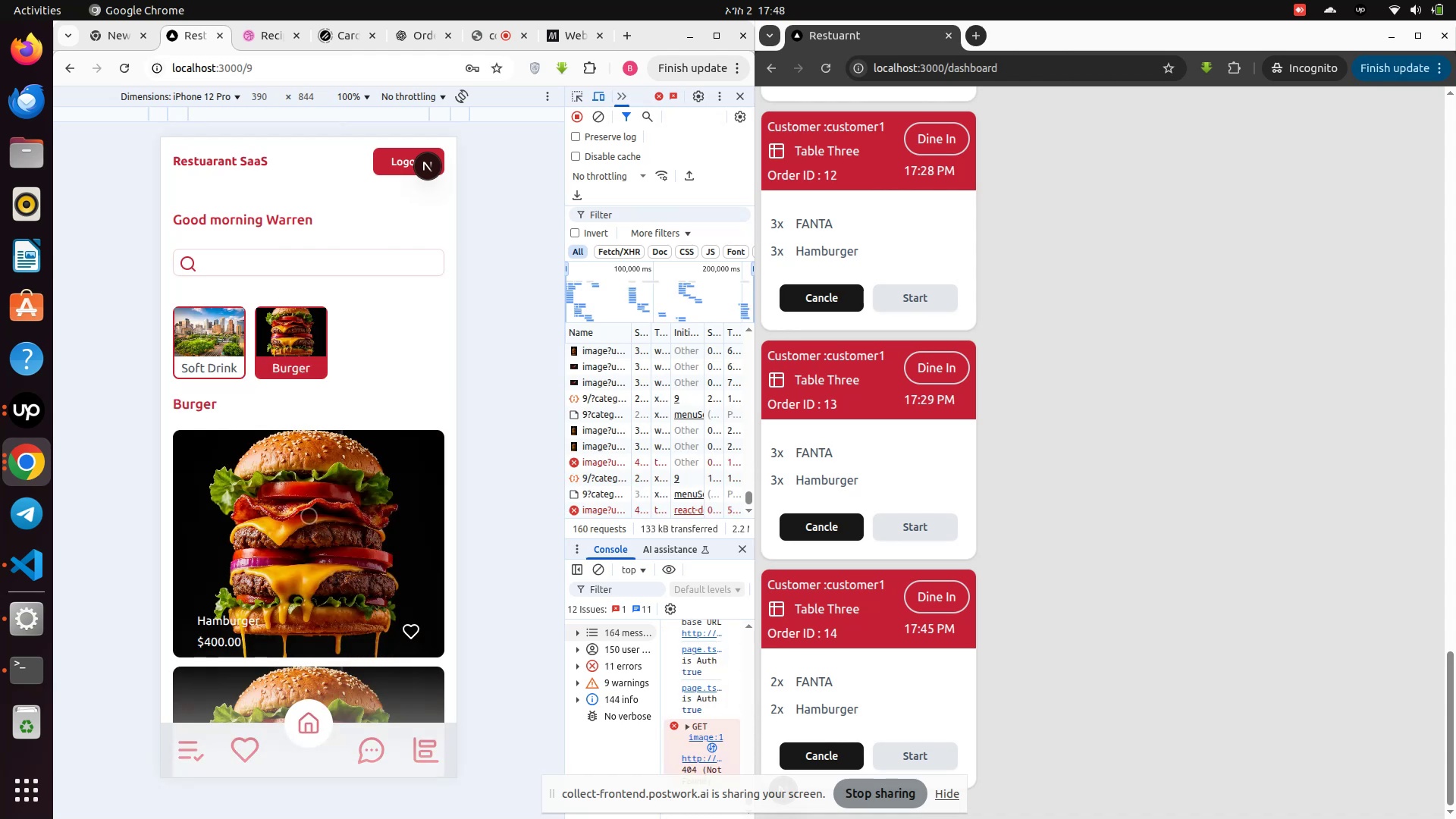 
scroll: coordinate [1113, 547], scroll_direction: down, amount: 7.0
 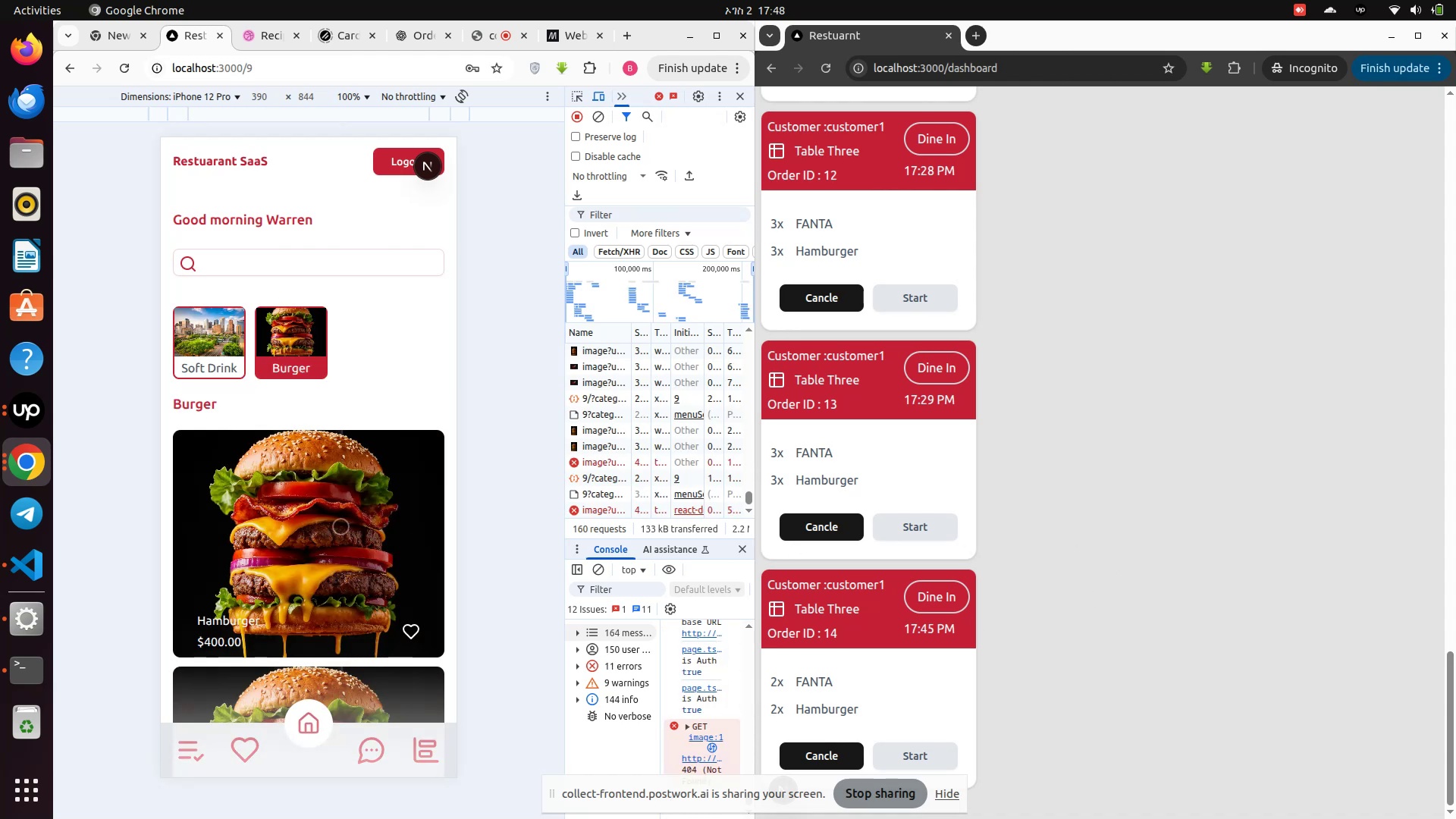 
left_click([326, 526])
 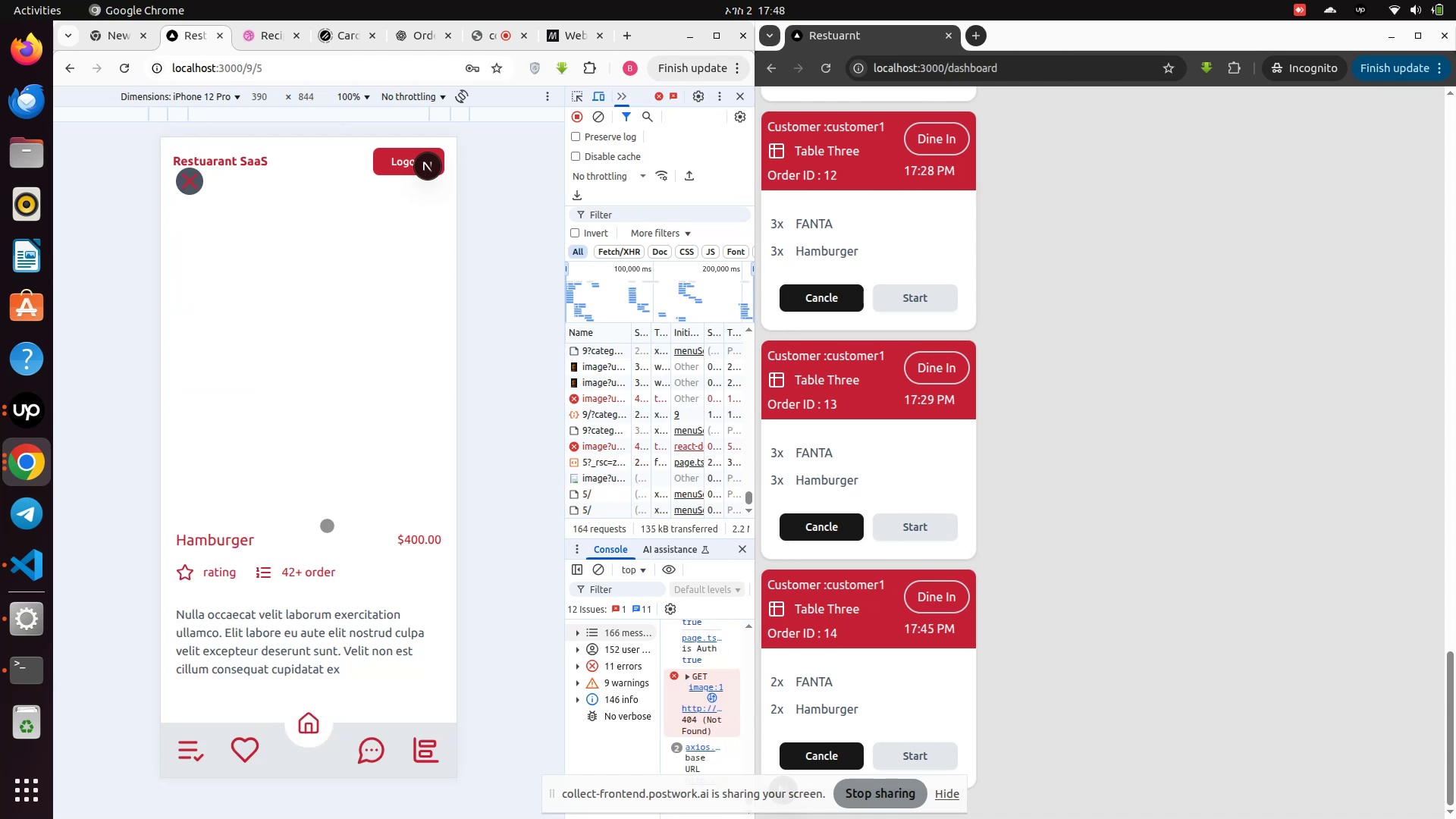 
scroll: coordinate [264, 598], scroll_direction: down, amount: 9.0
 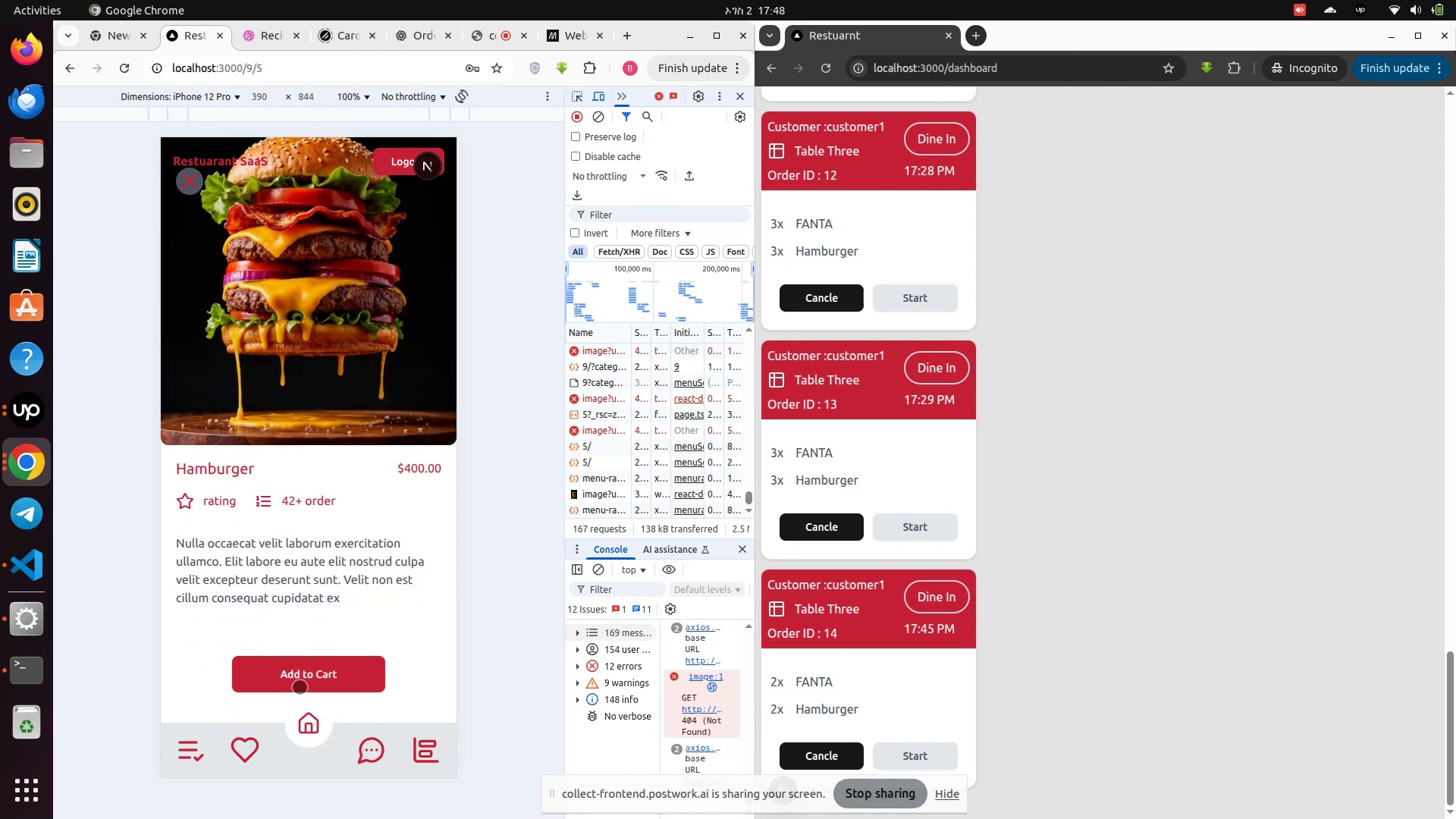 
left_click([300, 687])
 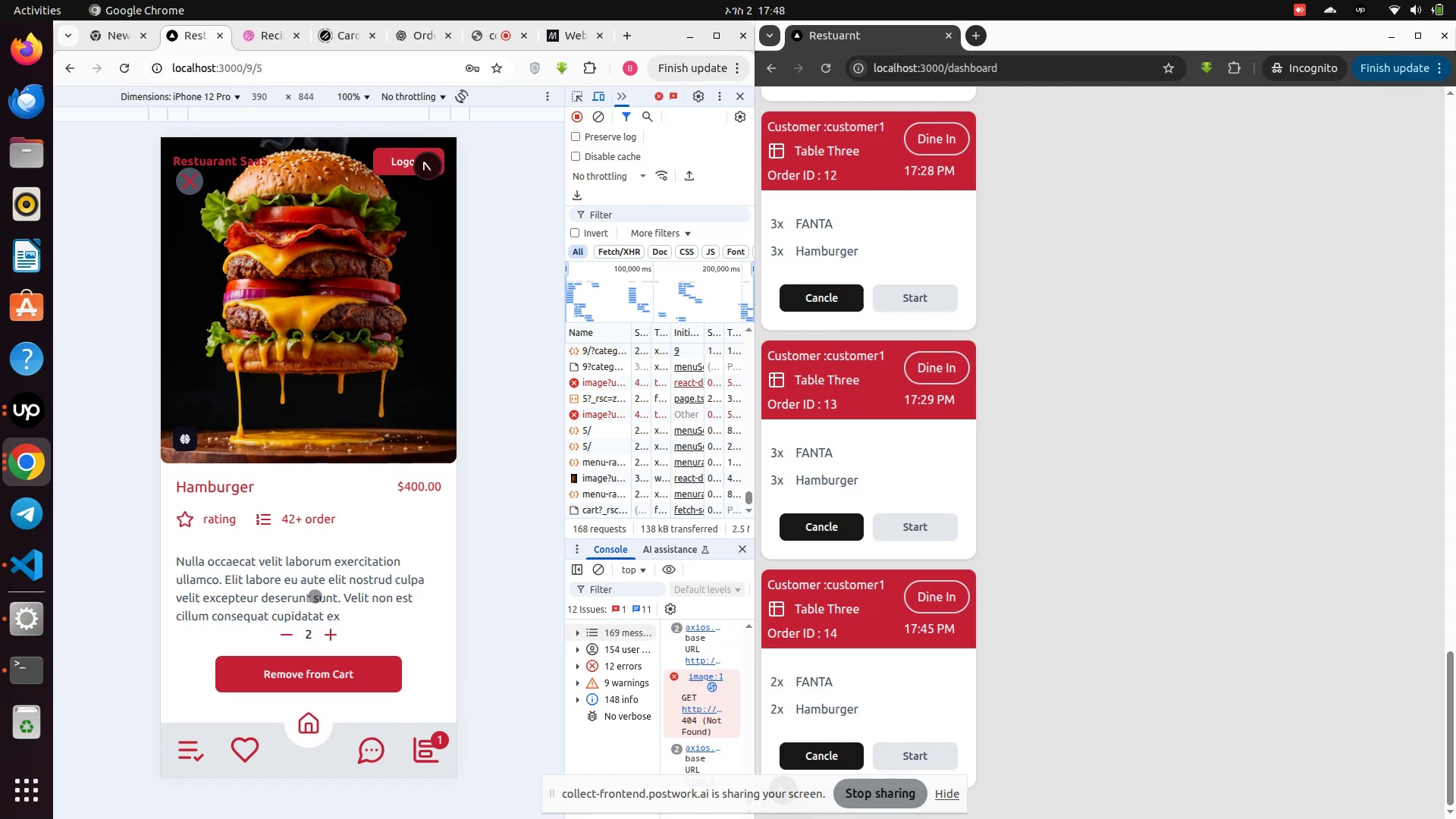 
wait(5.56)
 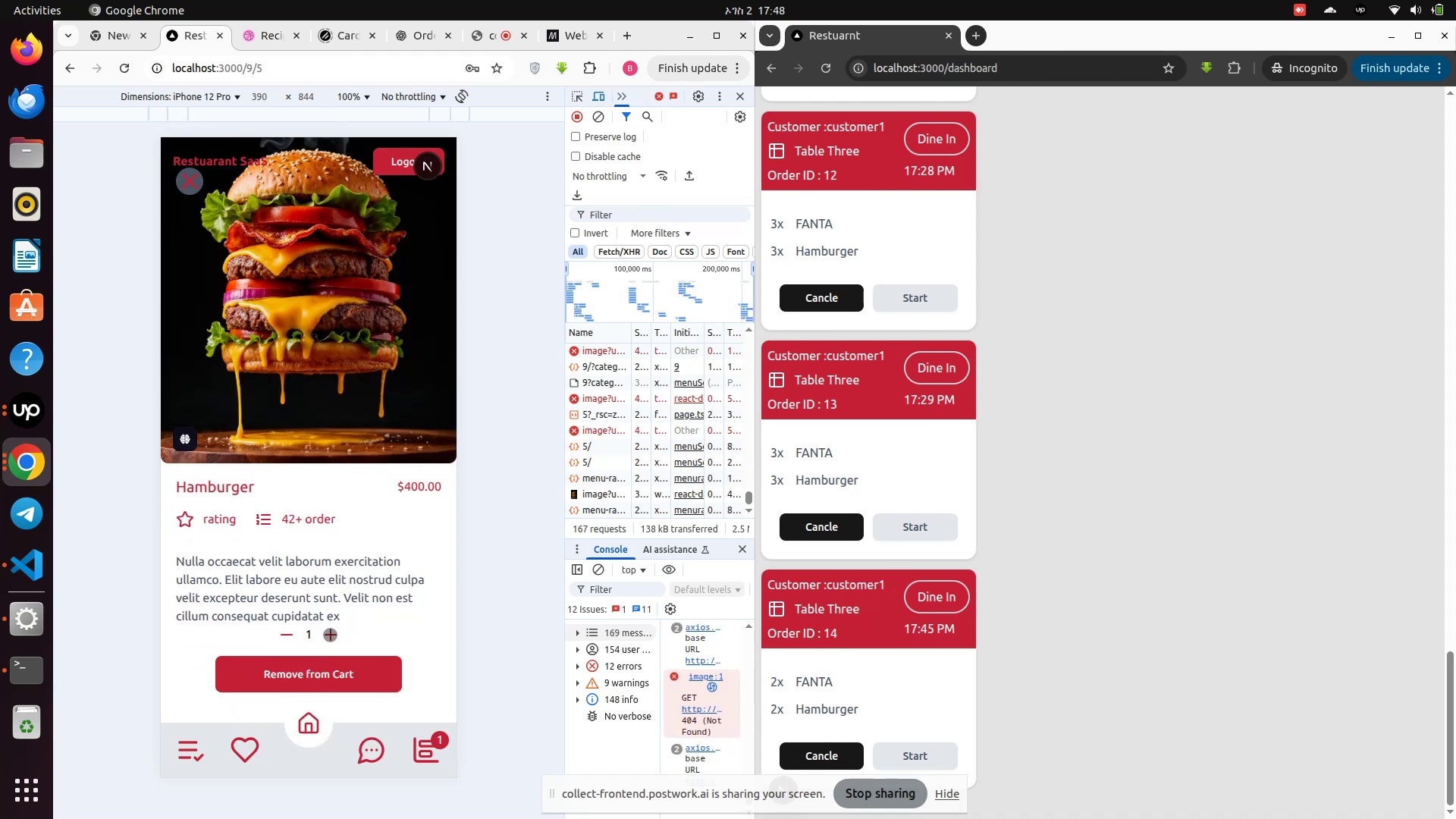 
left_click([297, 445])
 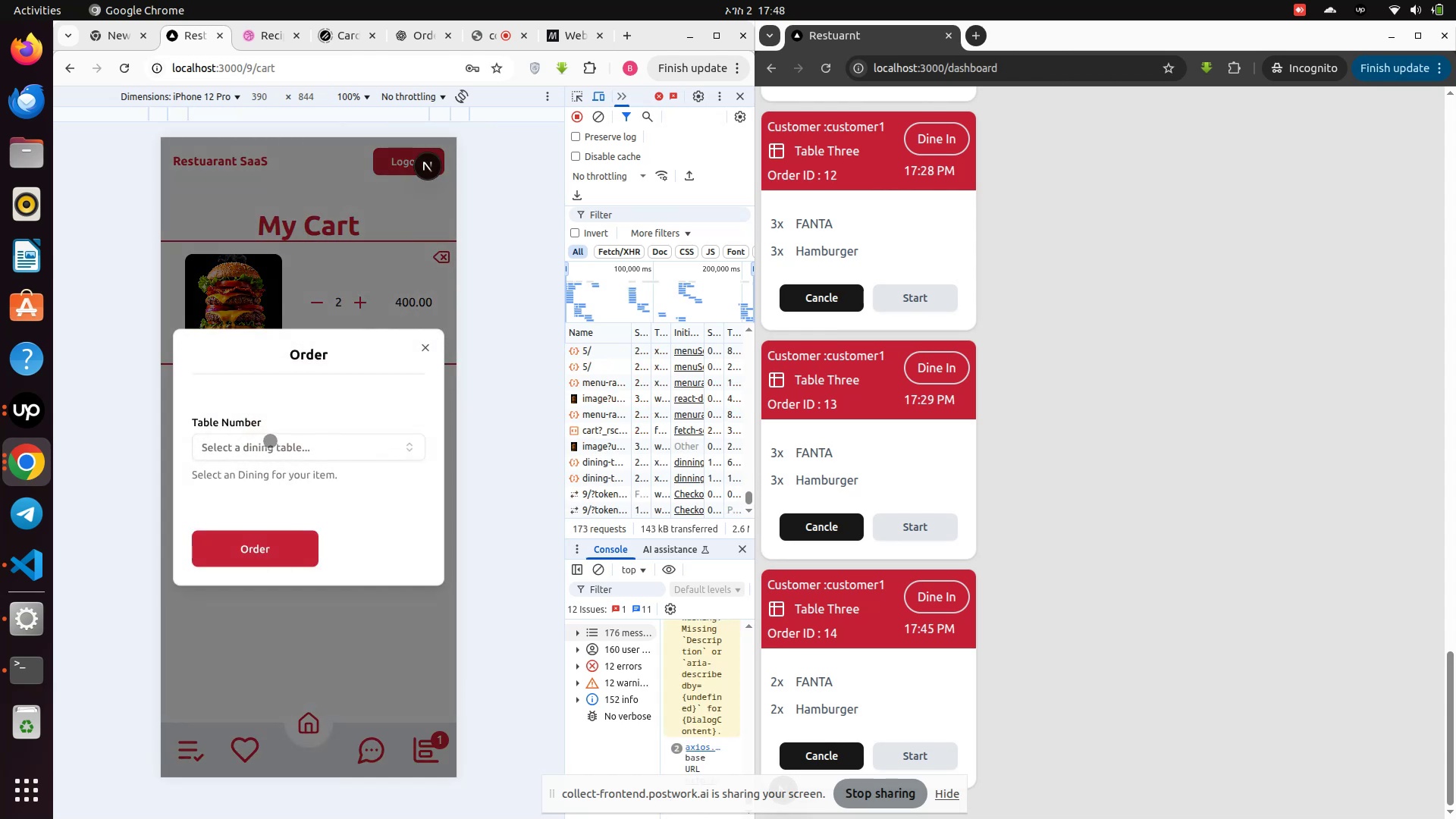 
left_click([270, 441])
 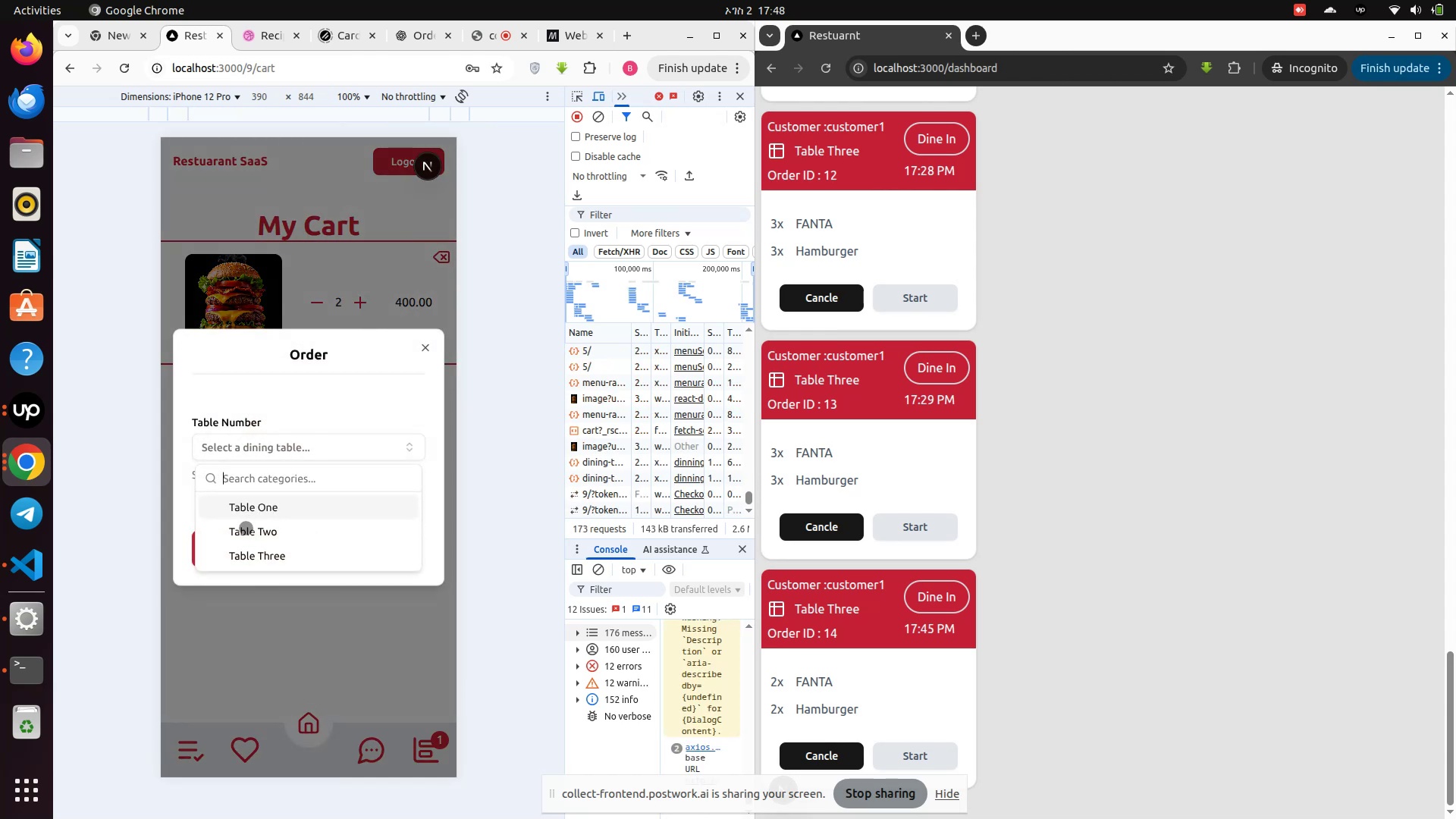 
left_click([246, 528])
 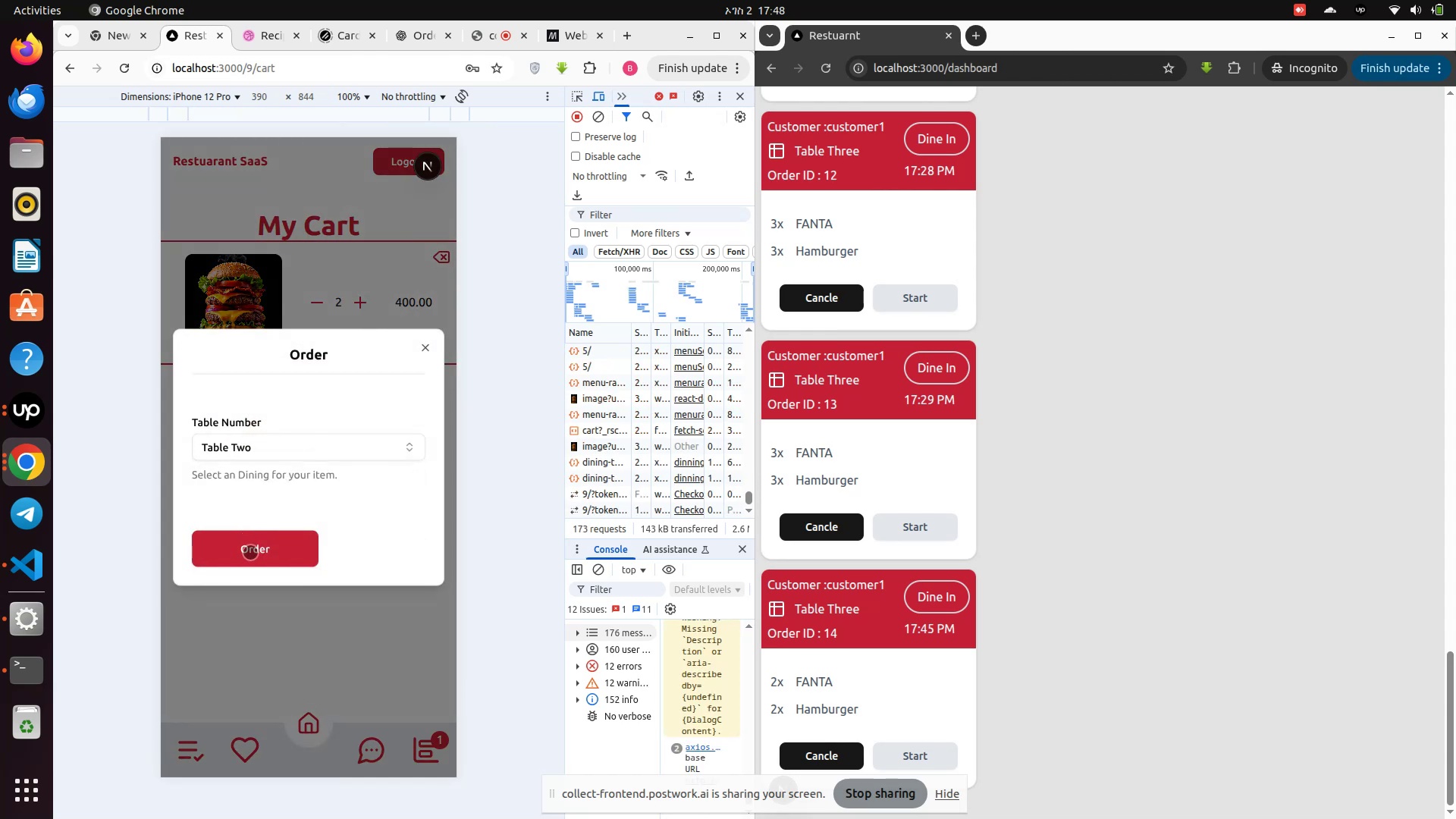 
left_click([250, 552])
 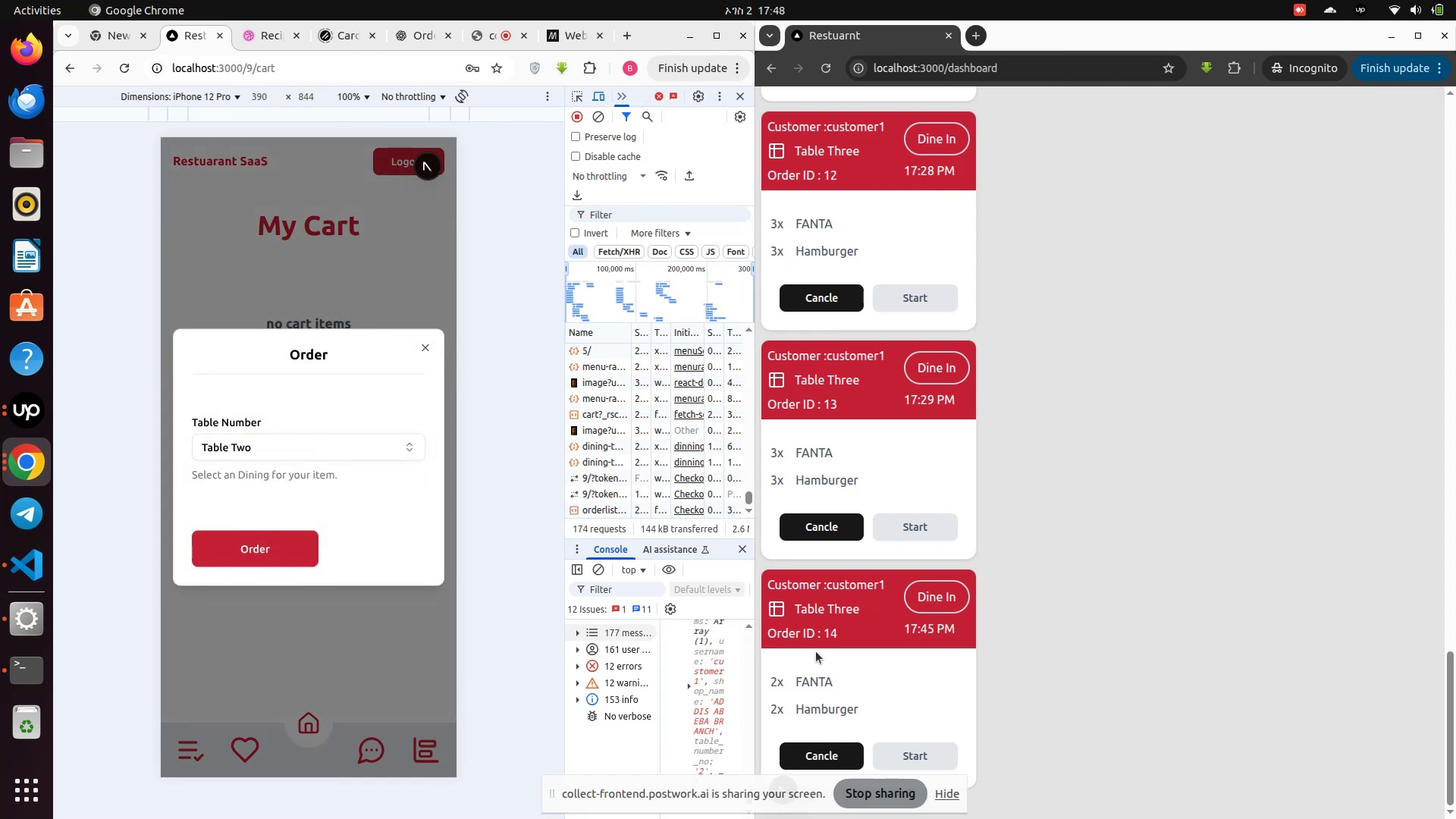 
scroll: coordinate [885, 677], scroll_direction: down, amount: 10.0
 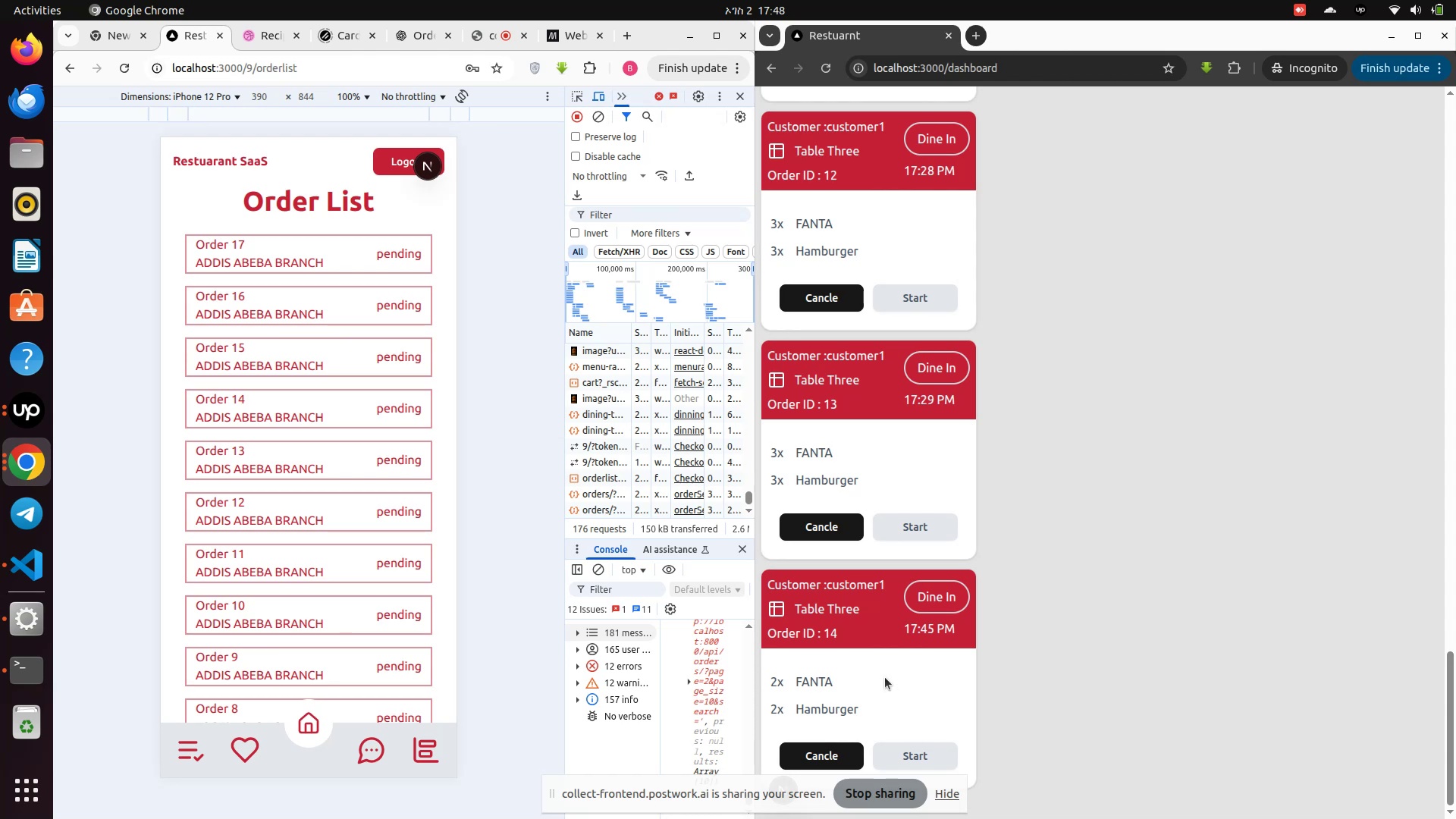 
wait(8.9)
 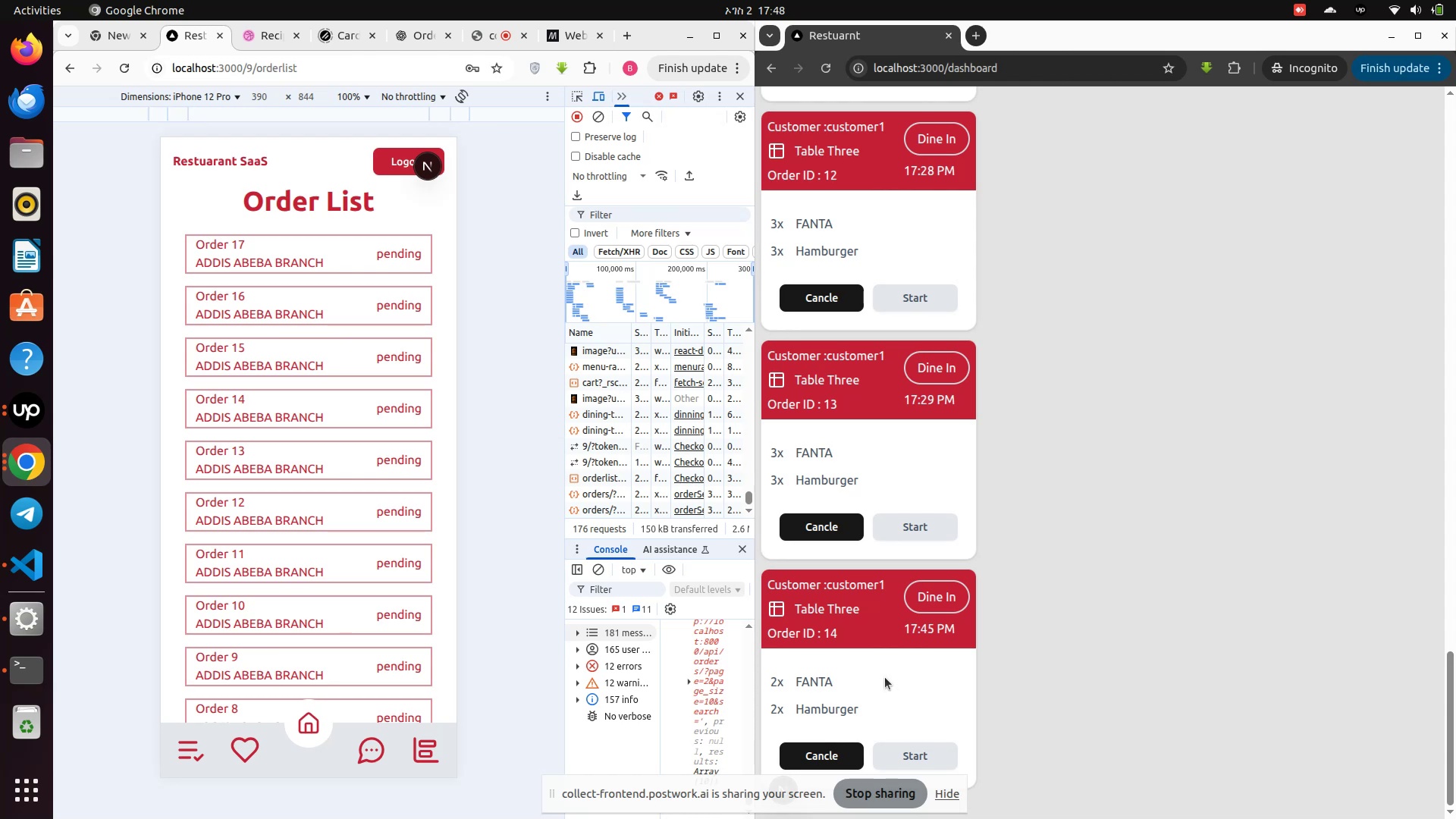 
scroll: coordinate [859, 325], scroll_direction: up, amount: 40.0
 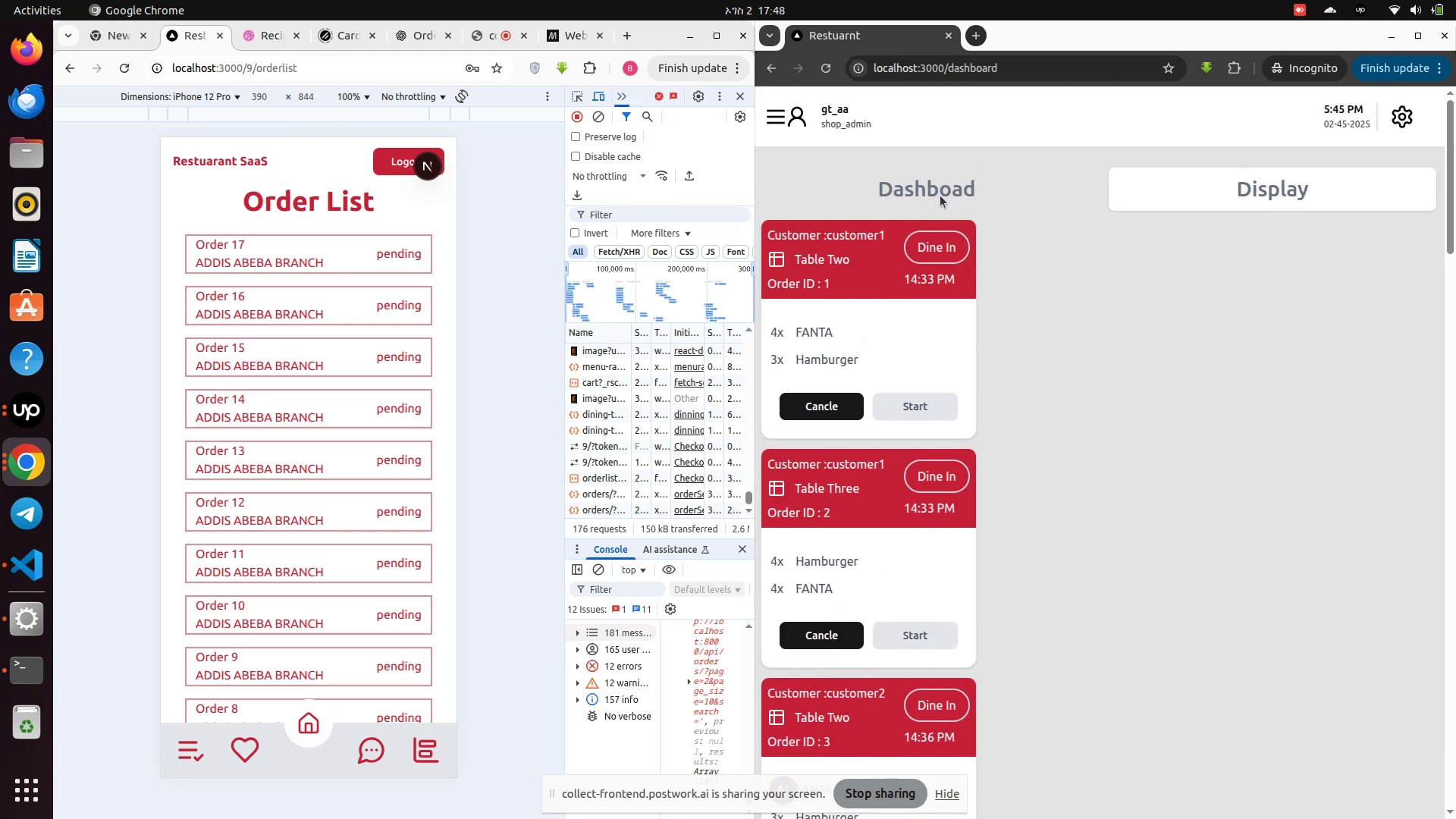 
left_click([934, 196])
 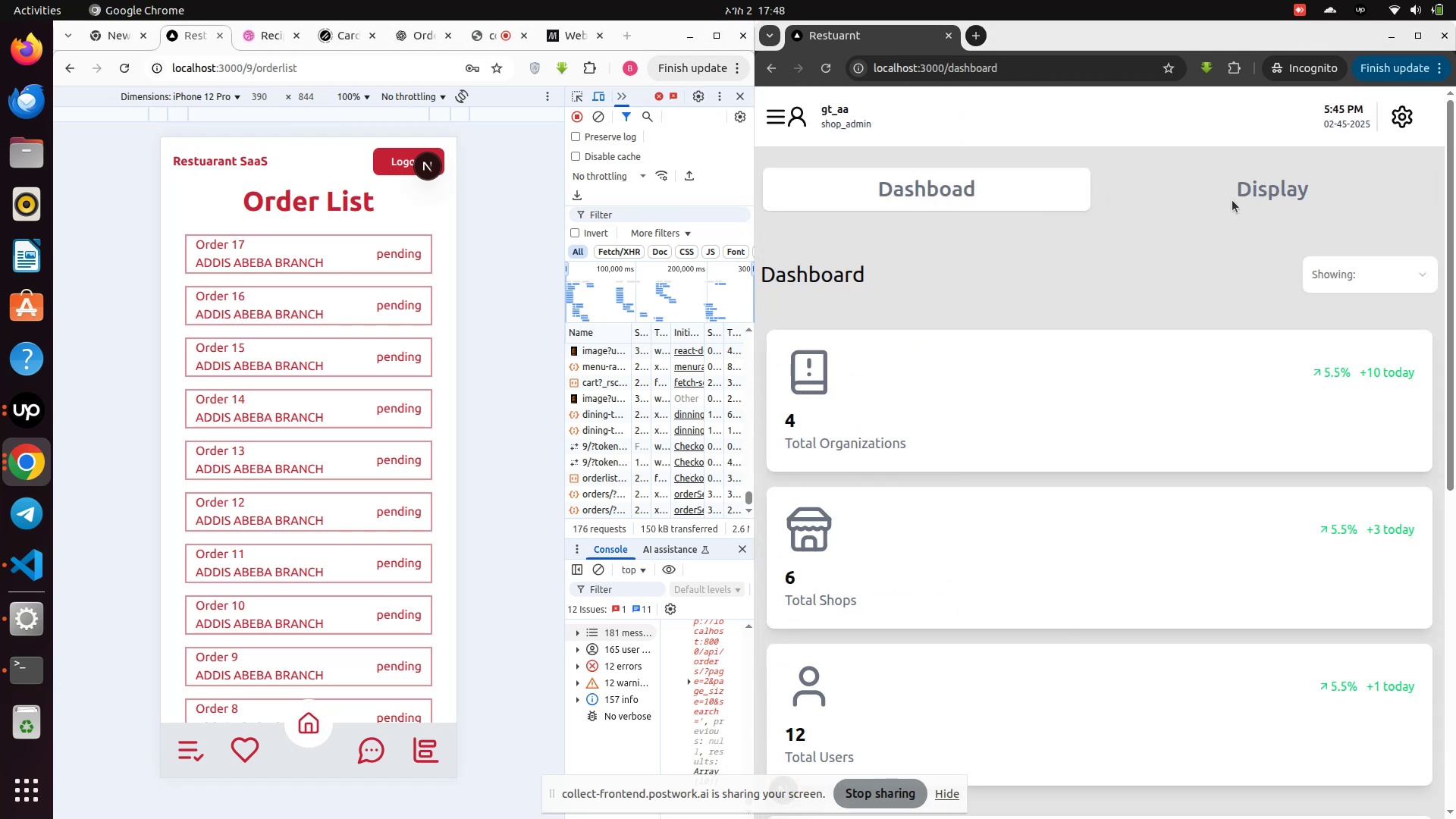 
left_click([1272, 199])
 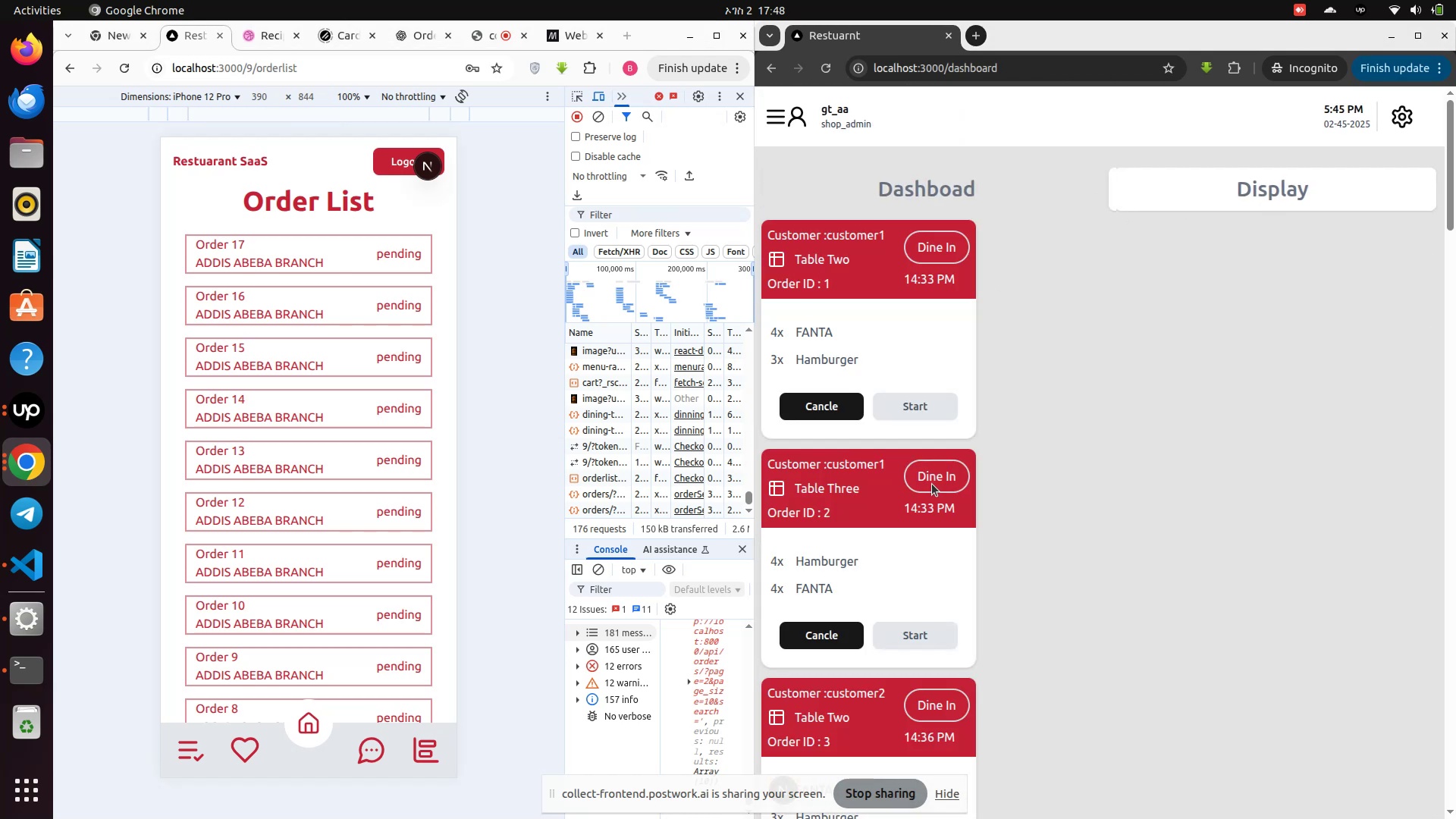 